 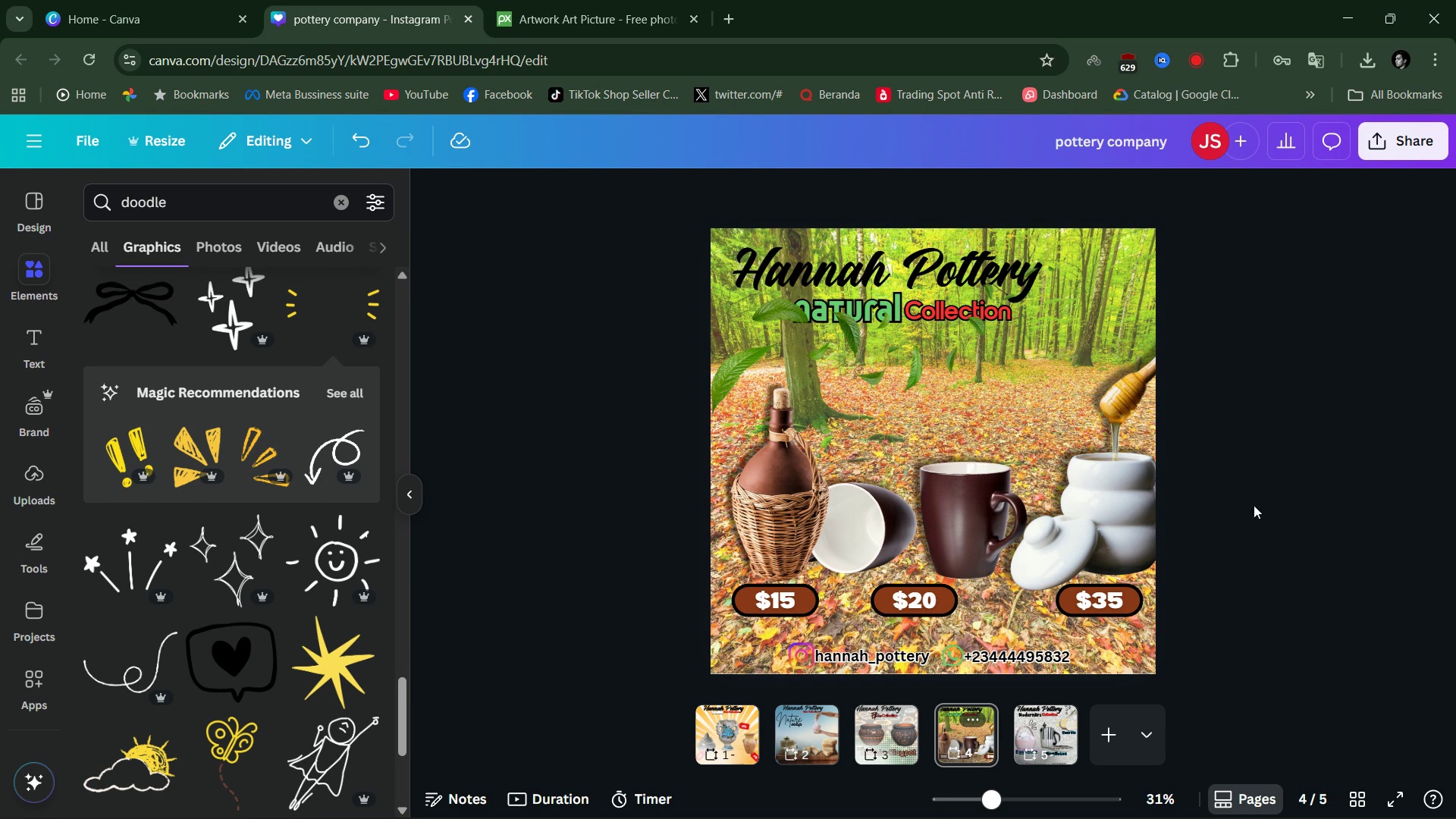 
type( leaf)
 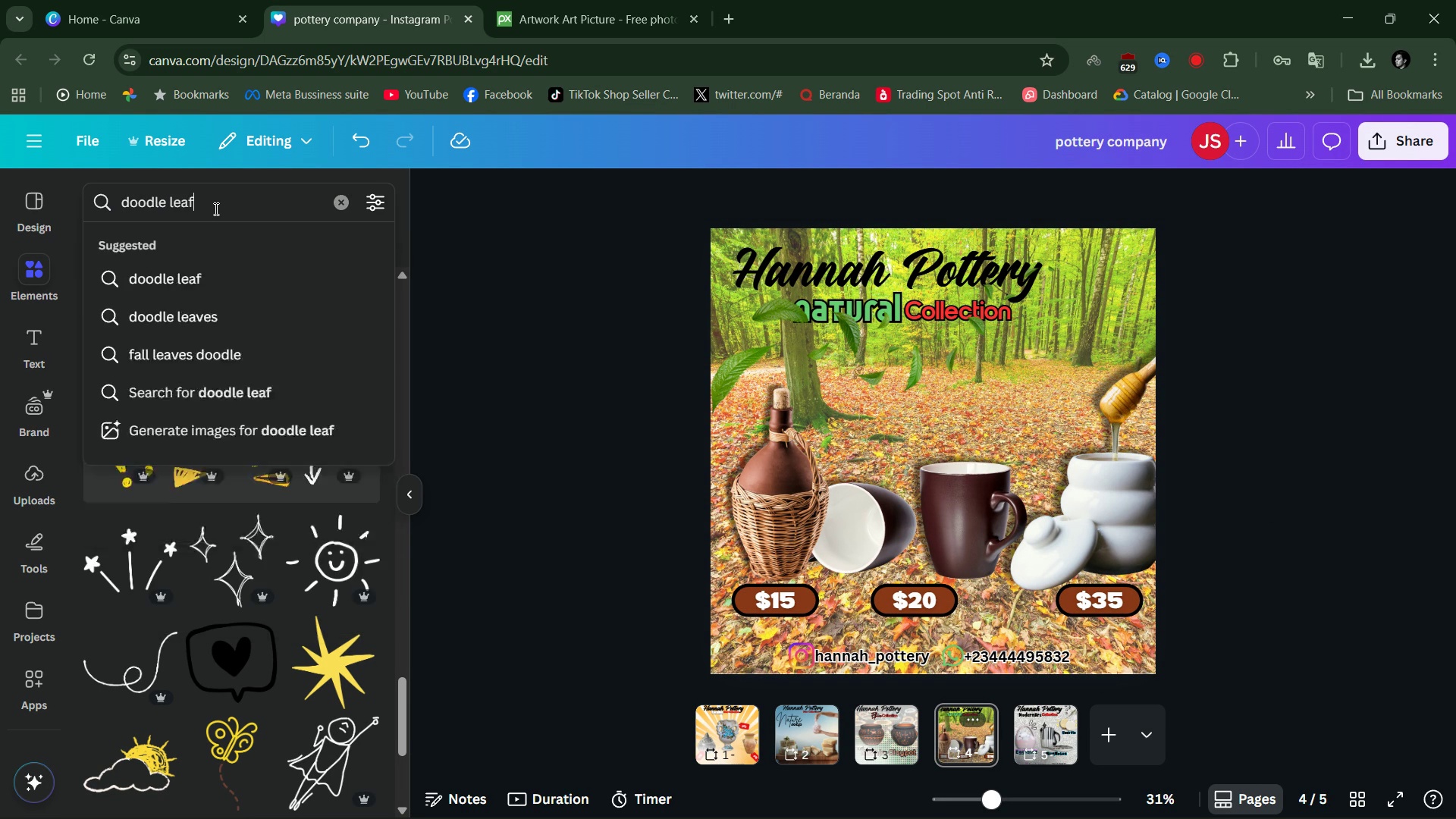 
key(Enter)
 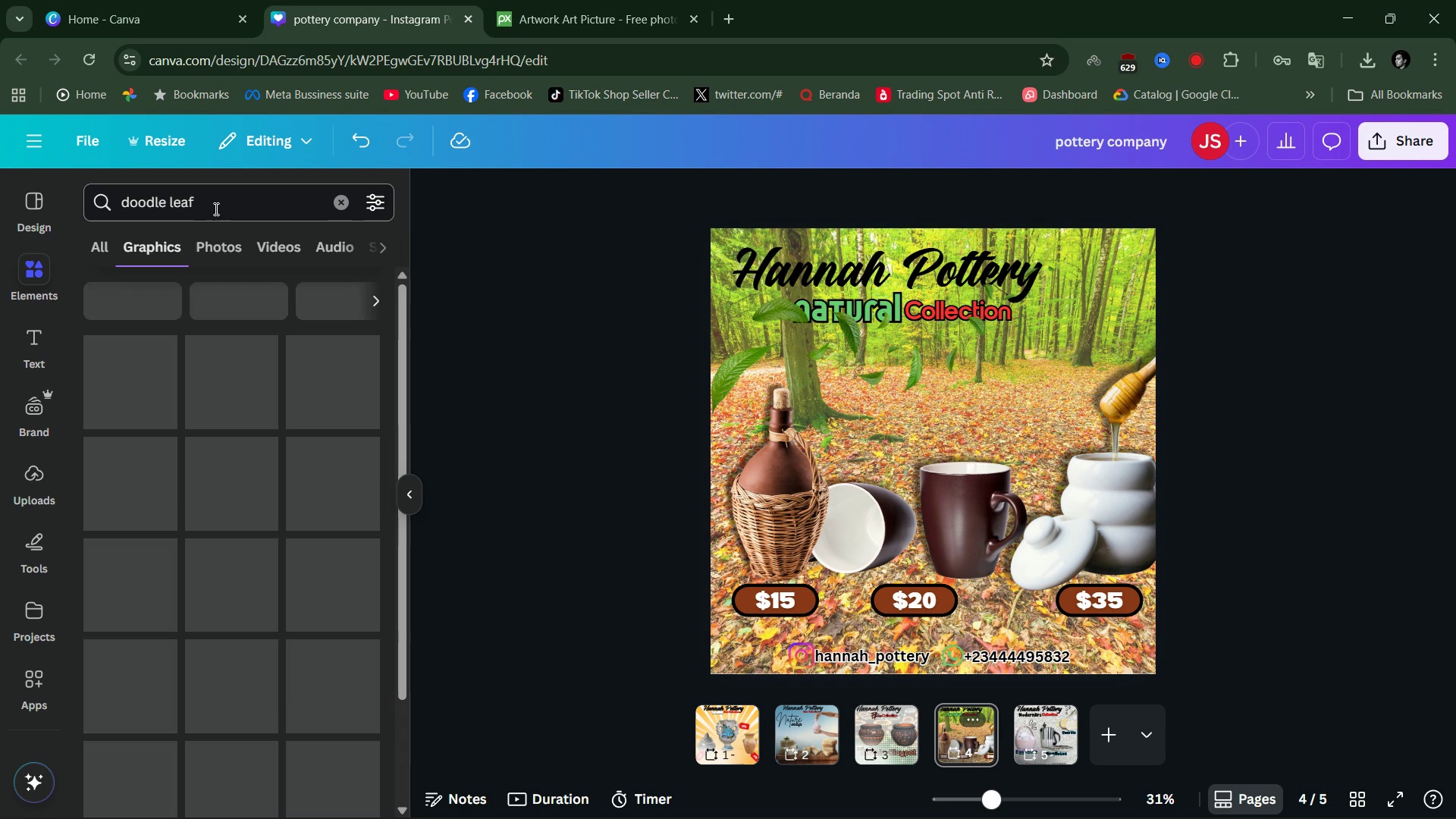 
key(Enter)
 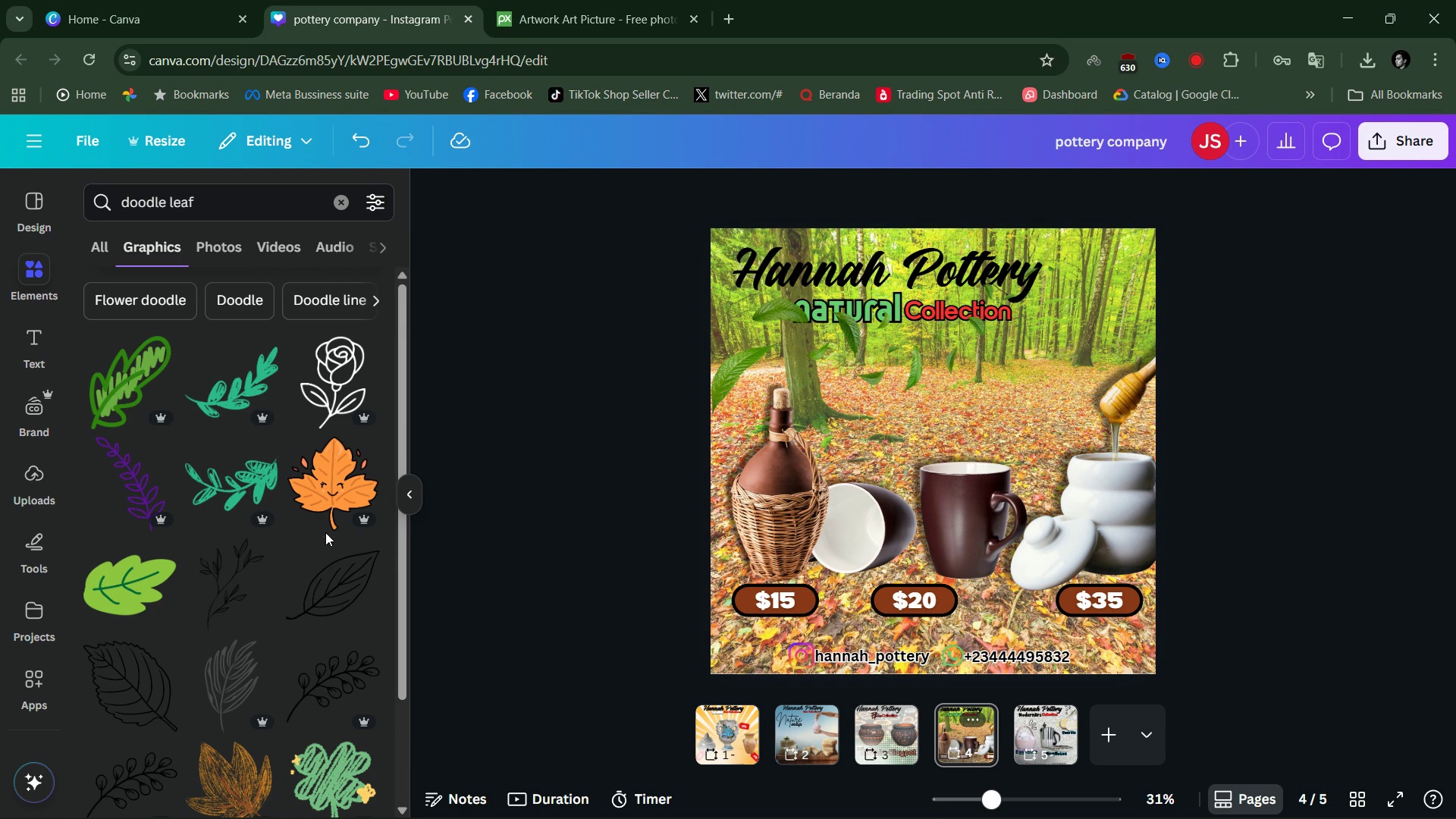 
left_click([336, 491])